 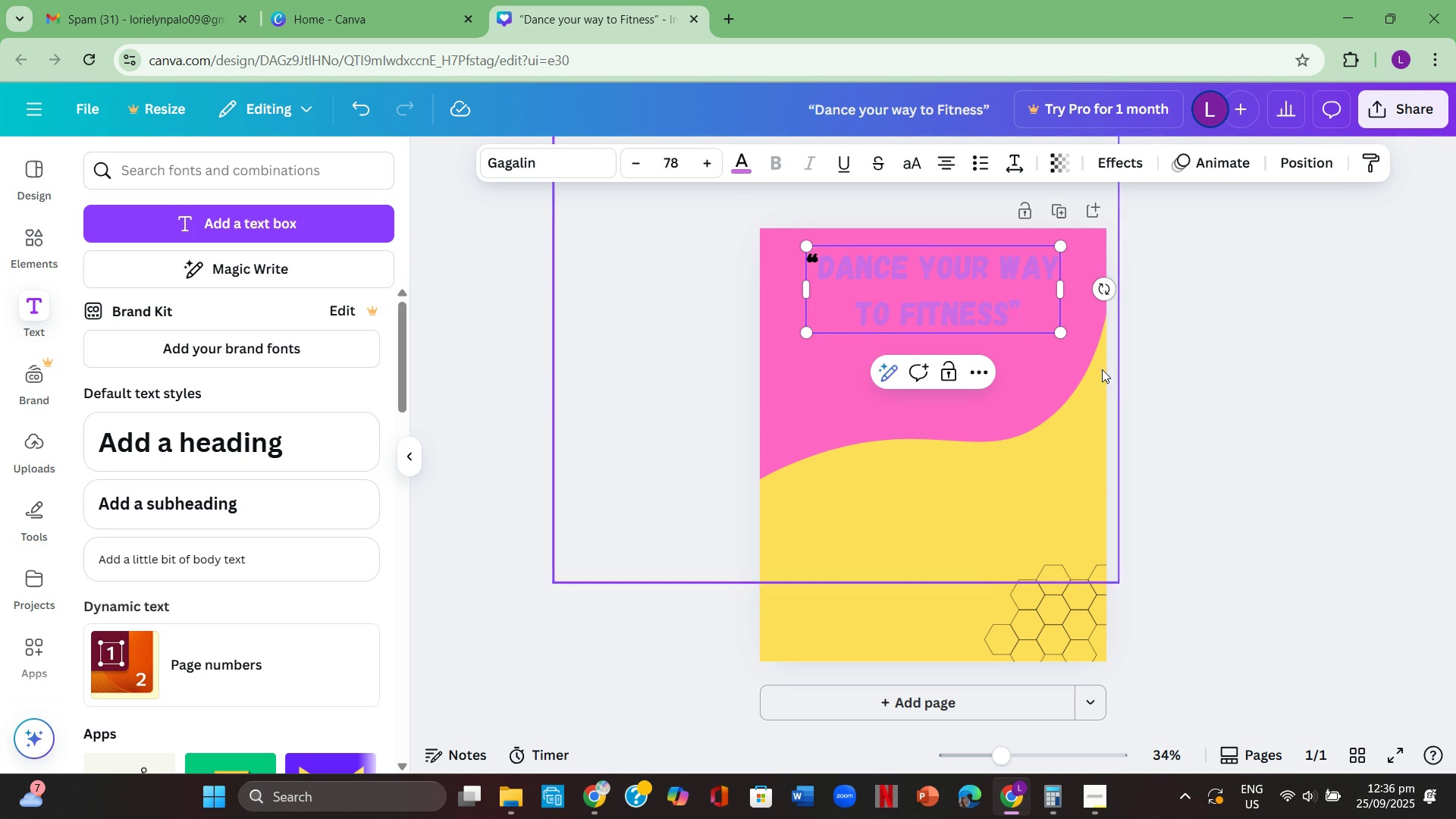 
key(Control+ControlLeft)
 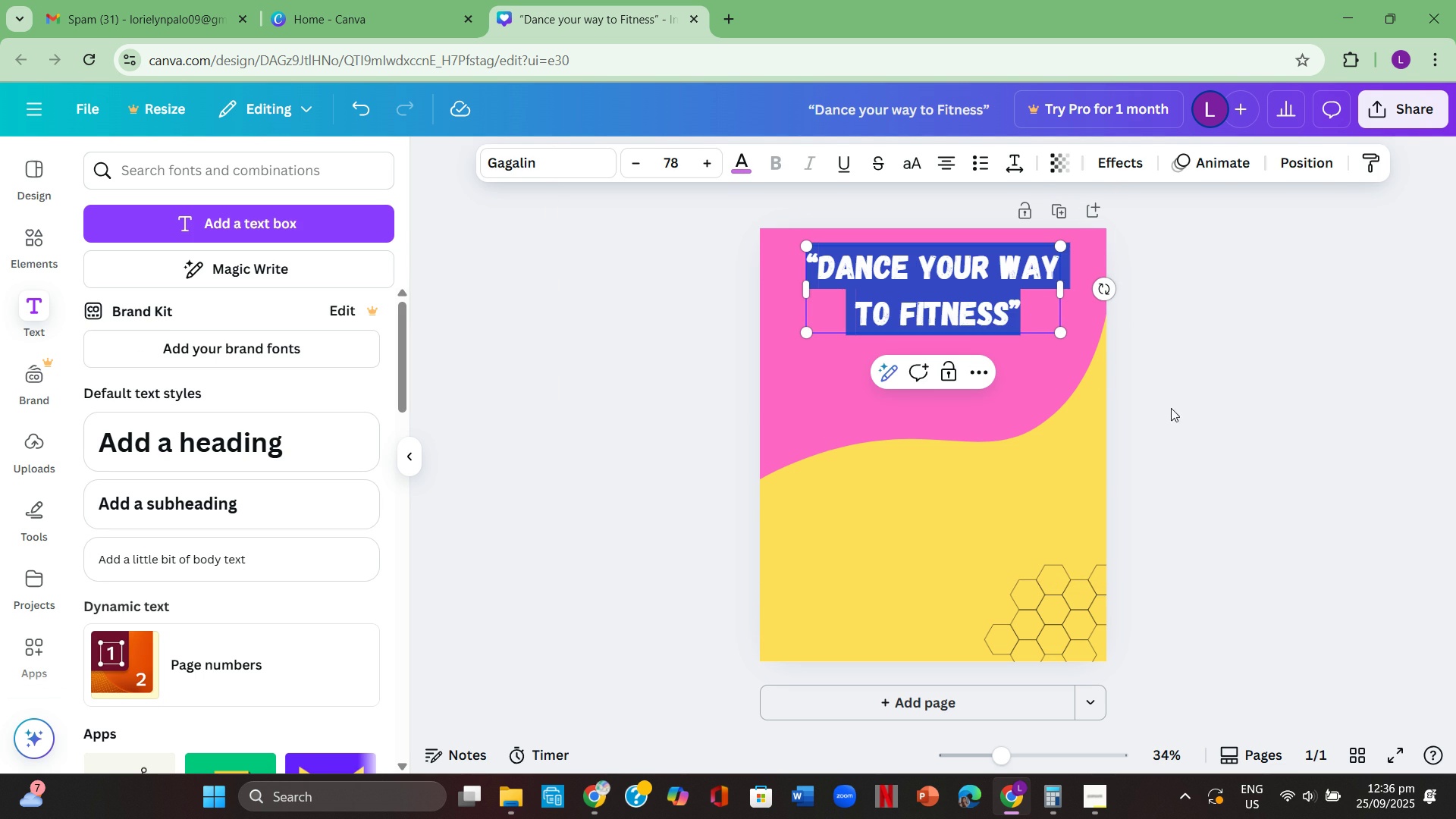 
key(Control+A)
 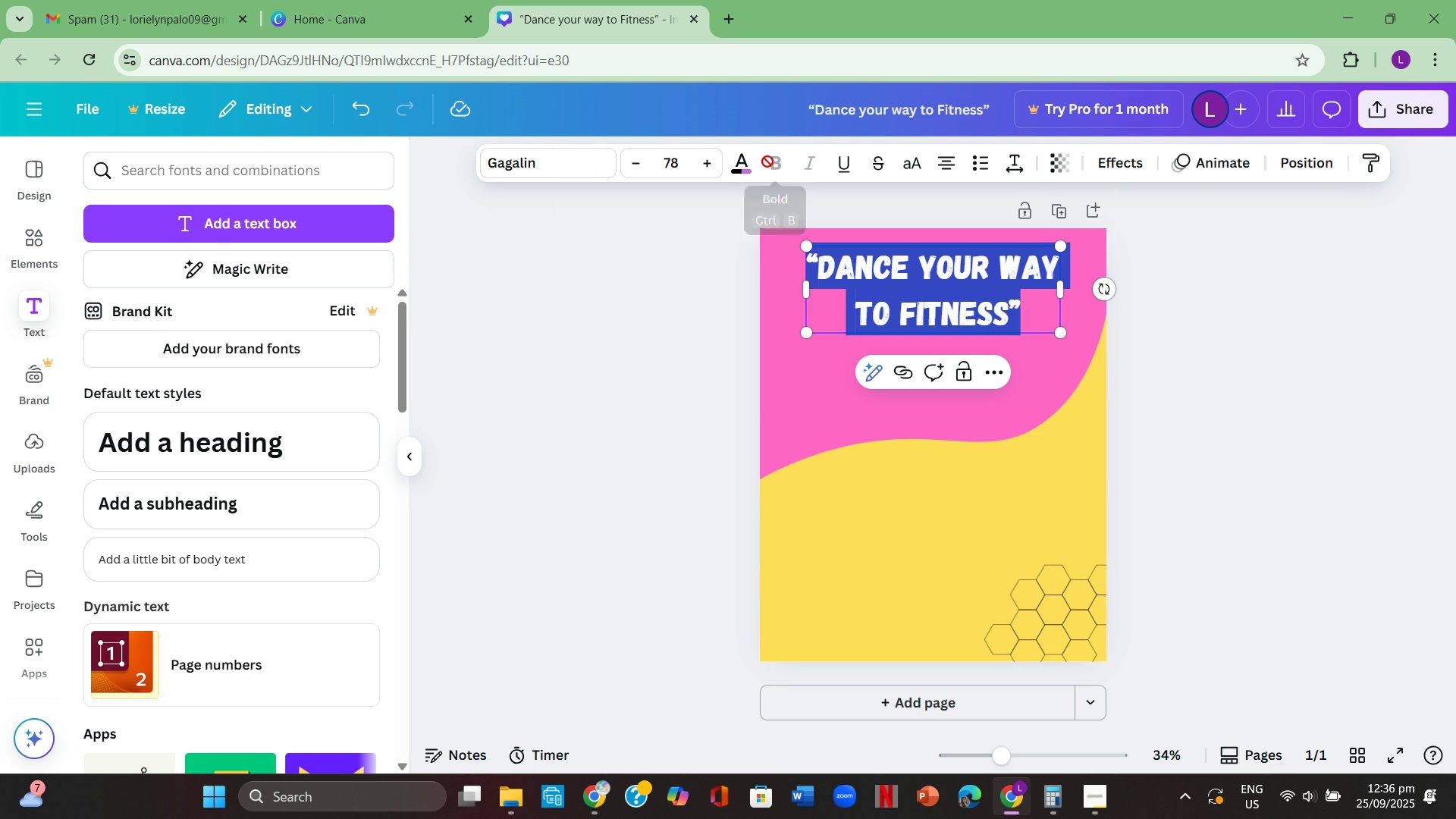 
left_click([746, 165])
 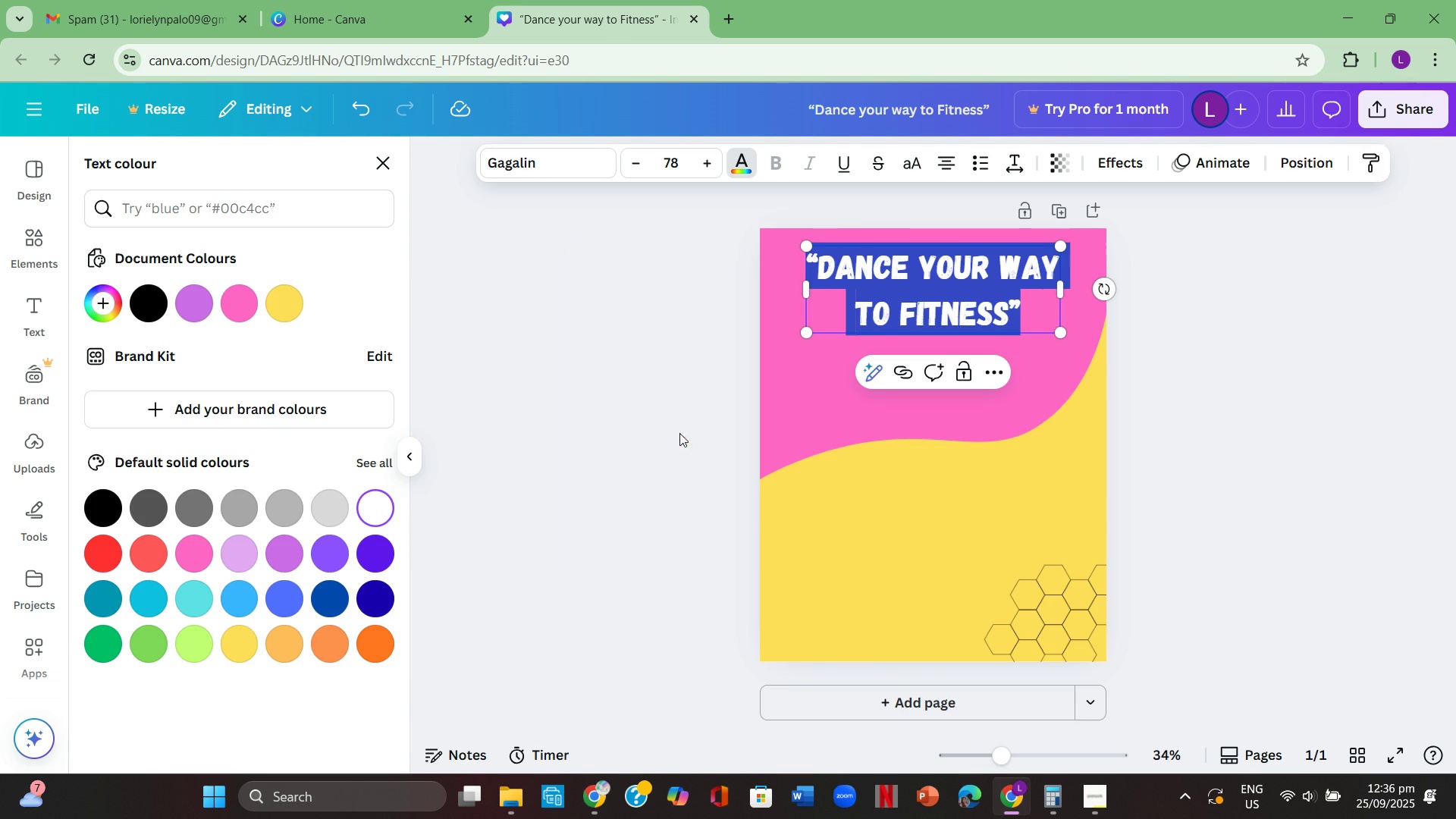 
double_click([679, 433])
 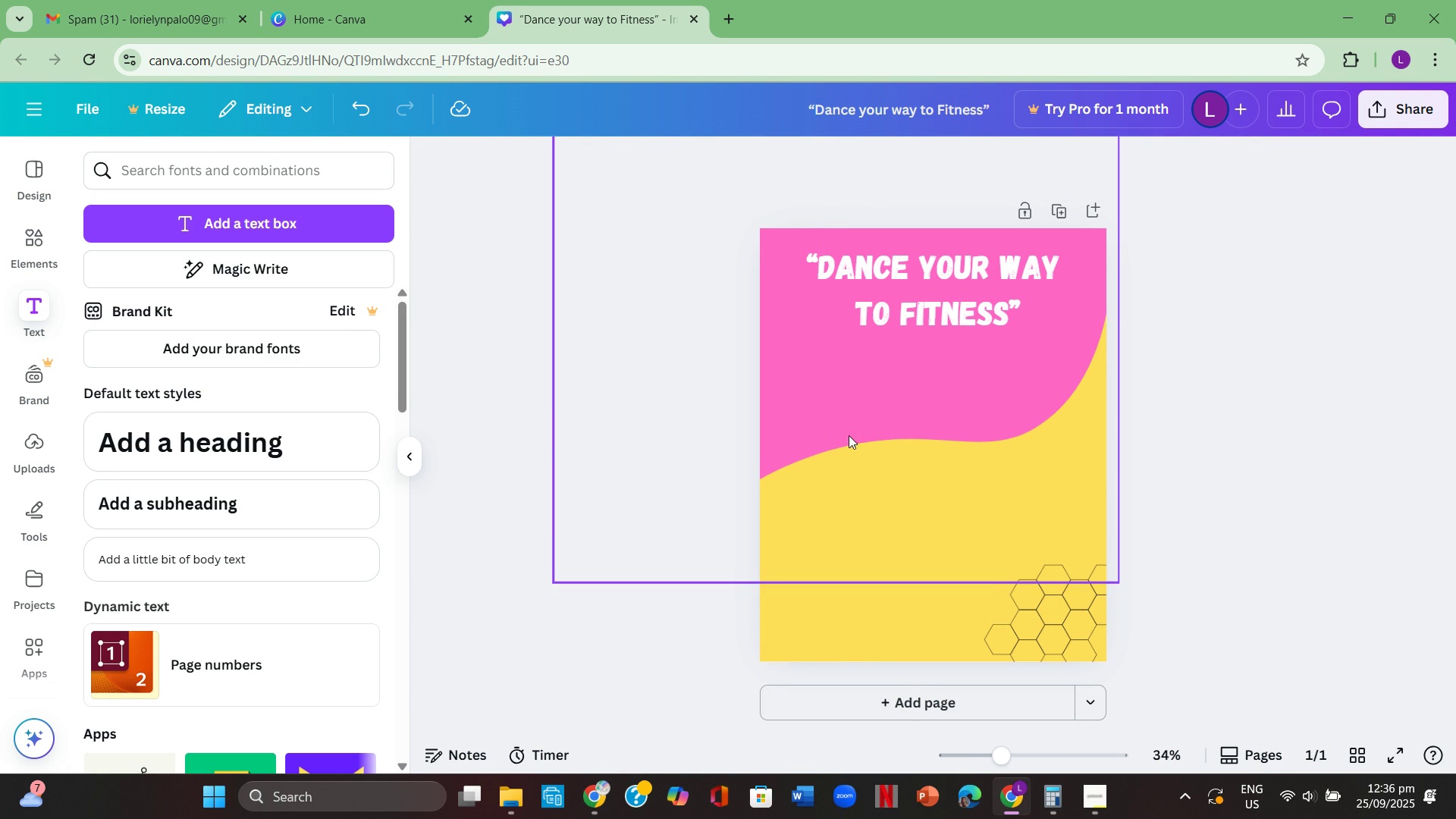 
wait(5.66)
 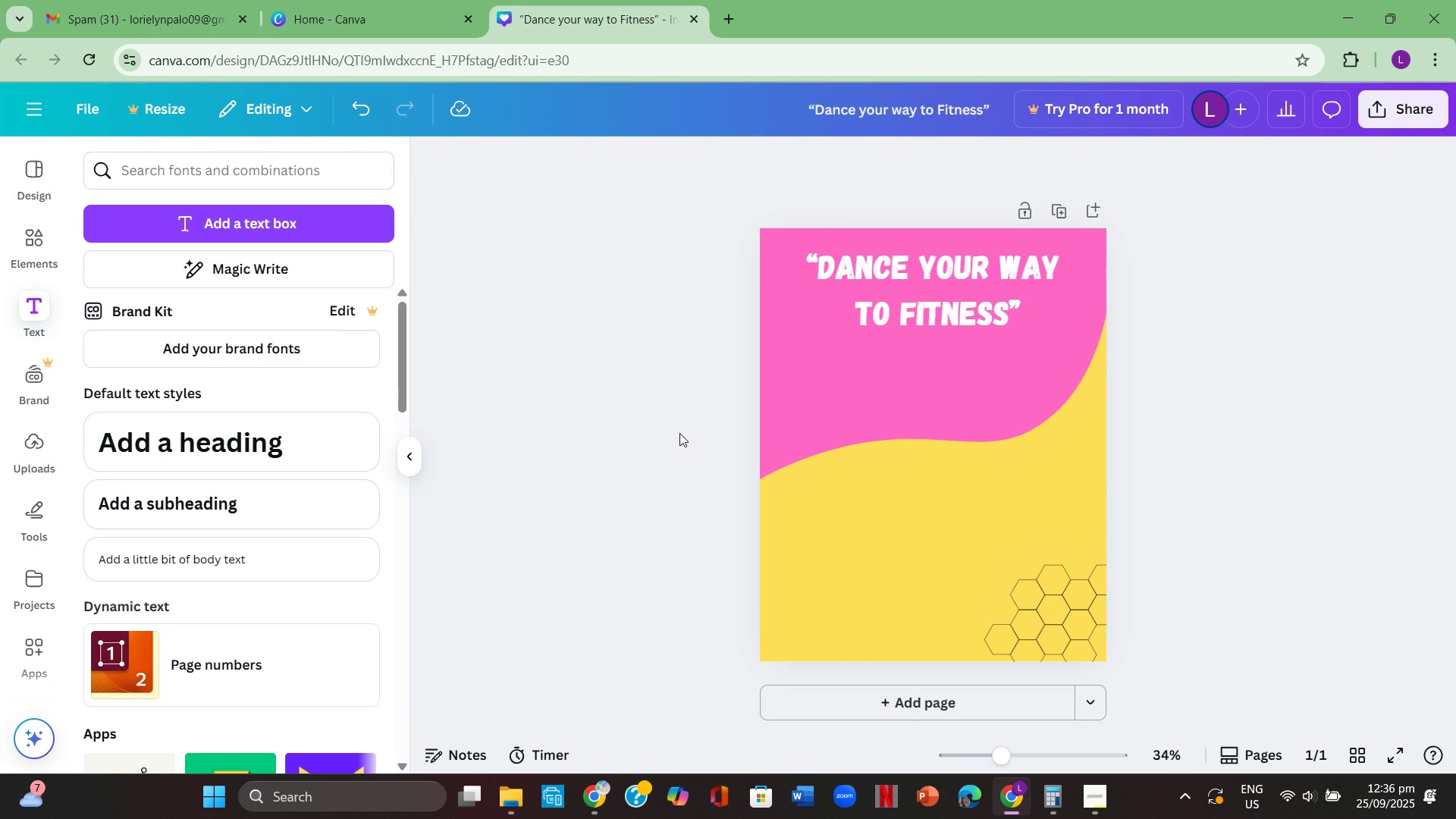 
left_click([938, 324])
 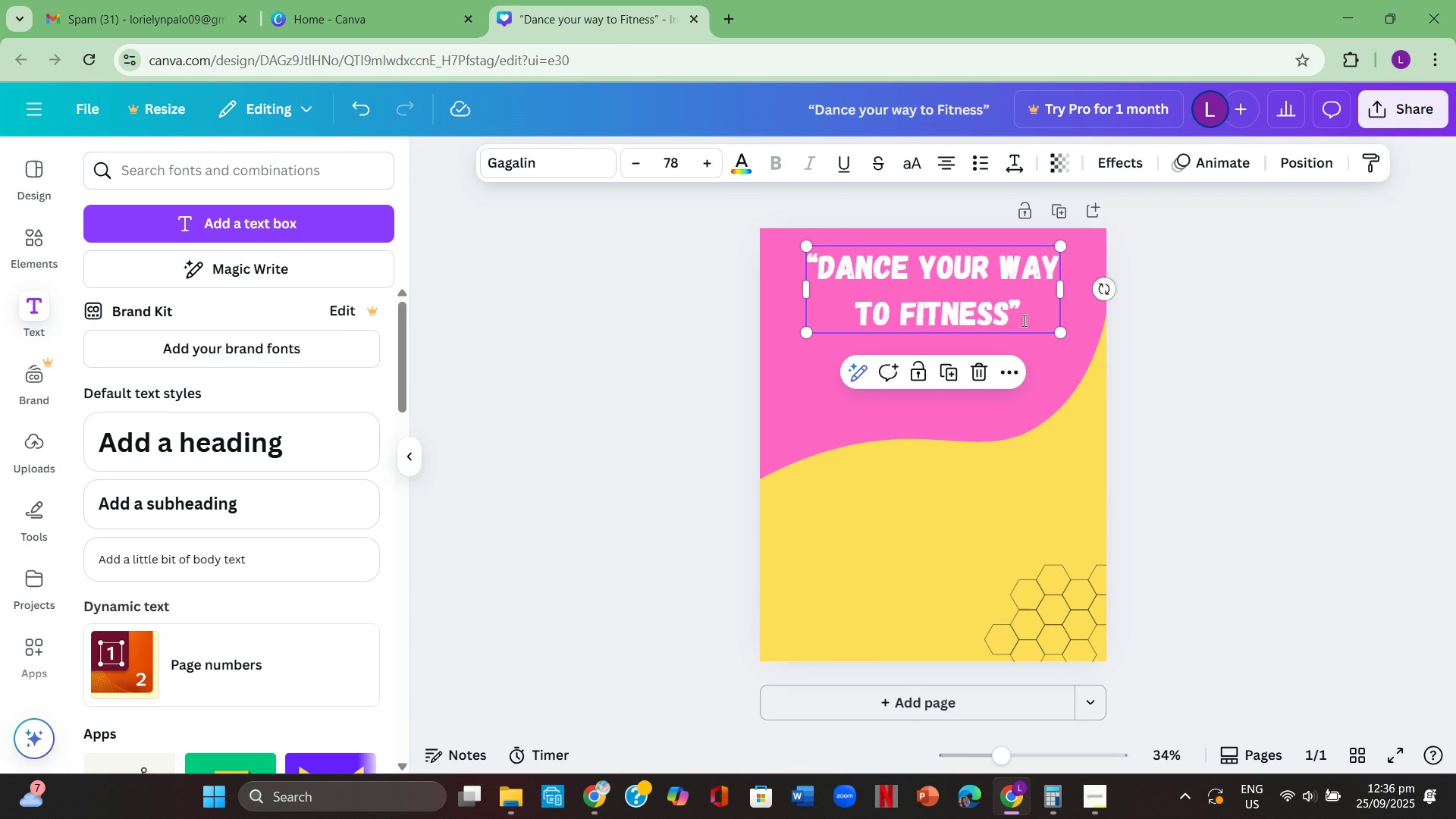 
left_click([1023, 320])